 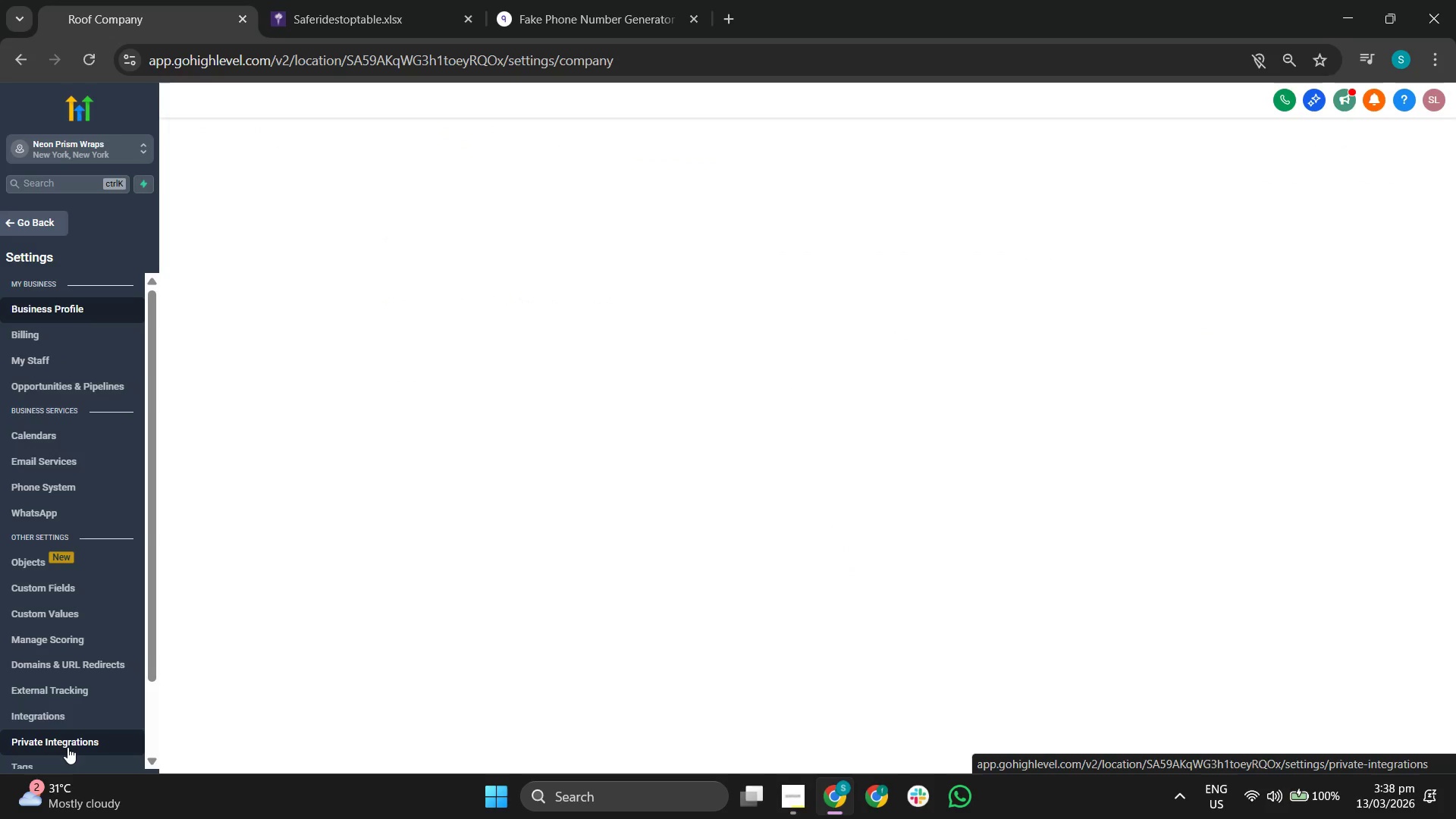 
left_click([67, 595])
 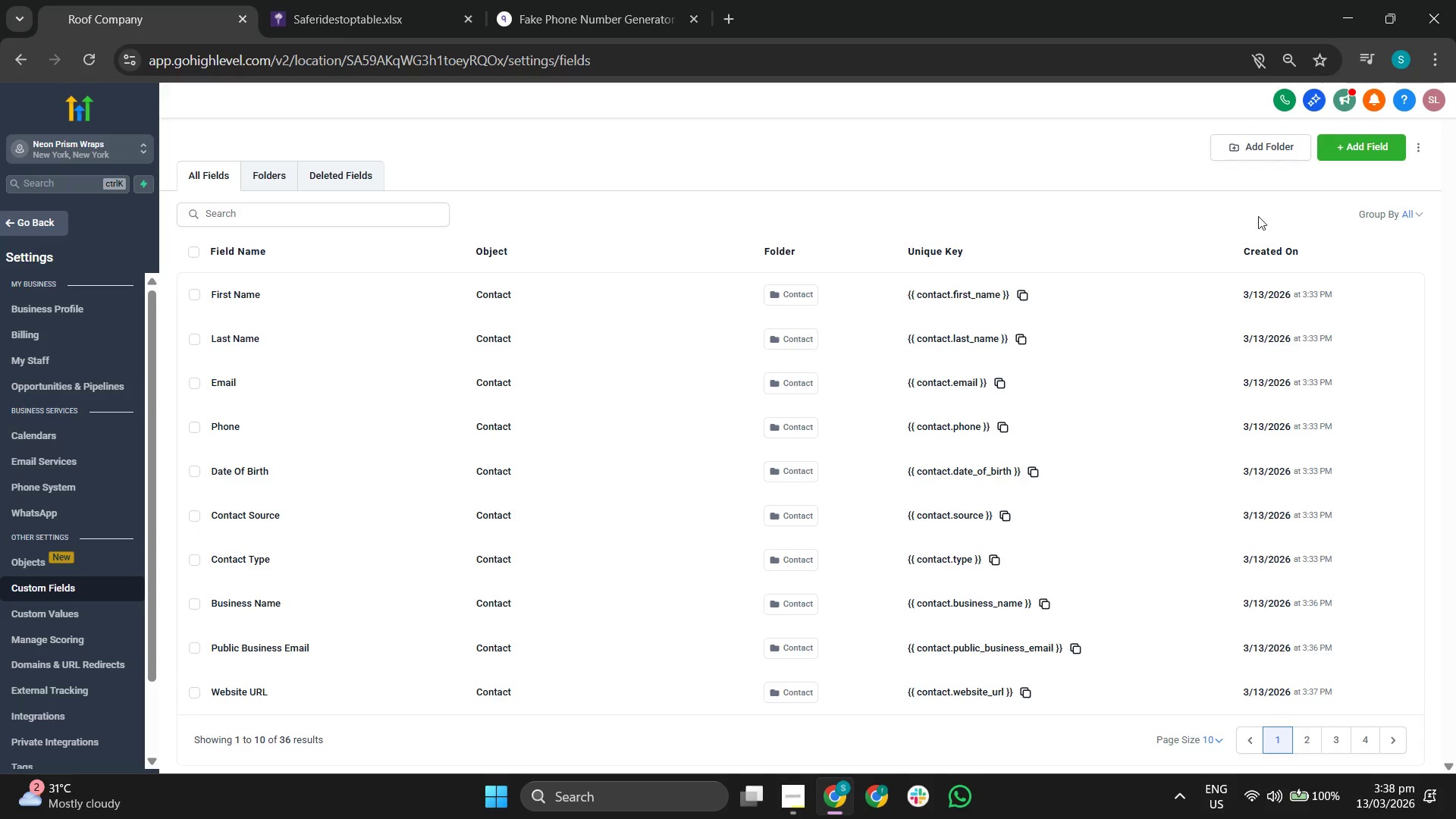 
left_click([1342, 148])
 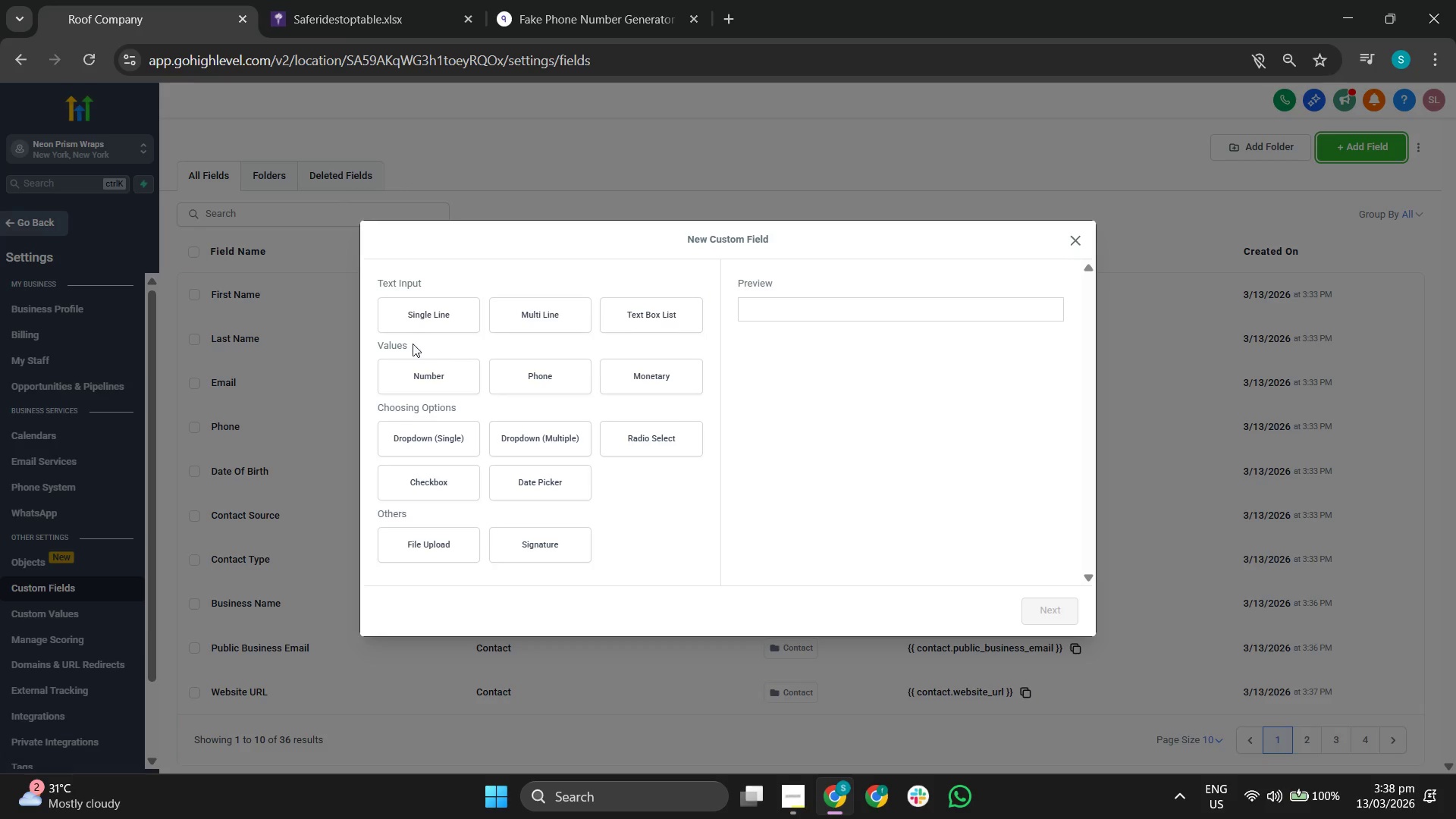 
left_click([425, 317])
 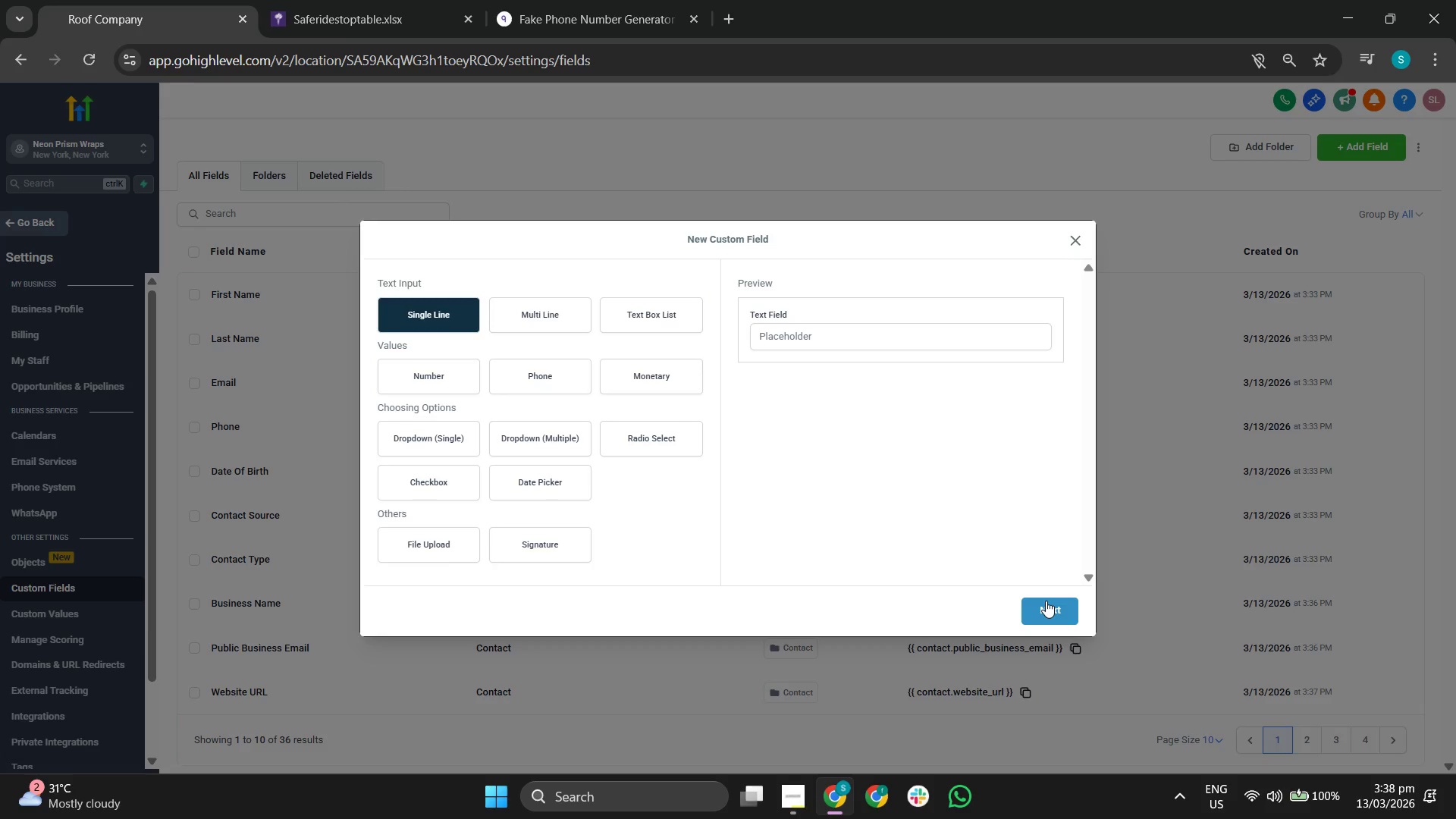 
left_click([1046, 601])
 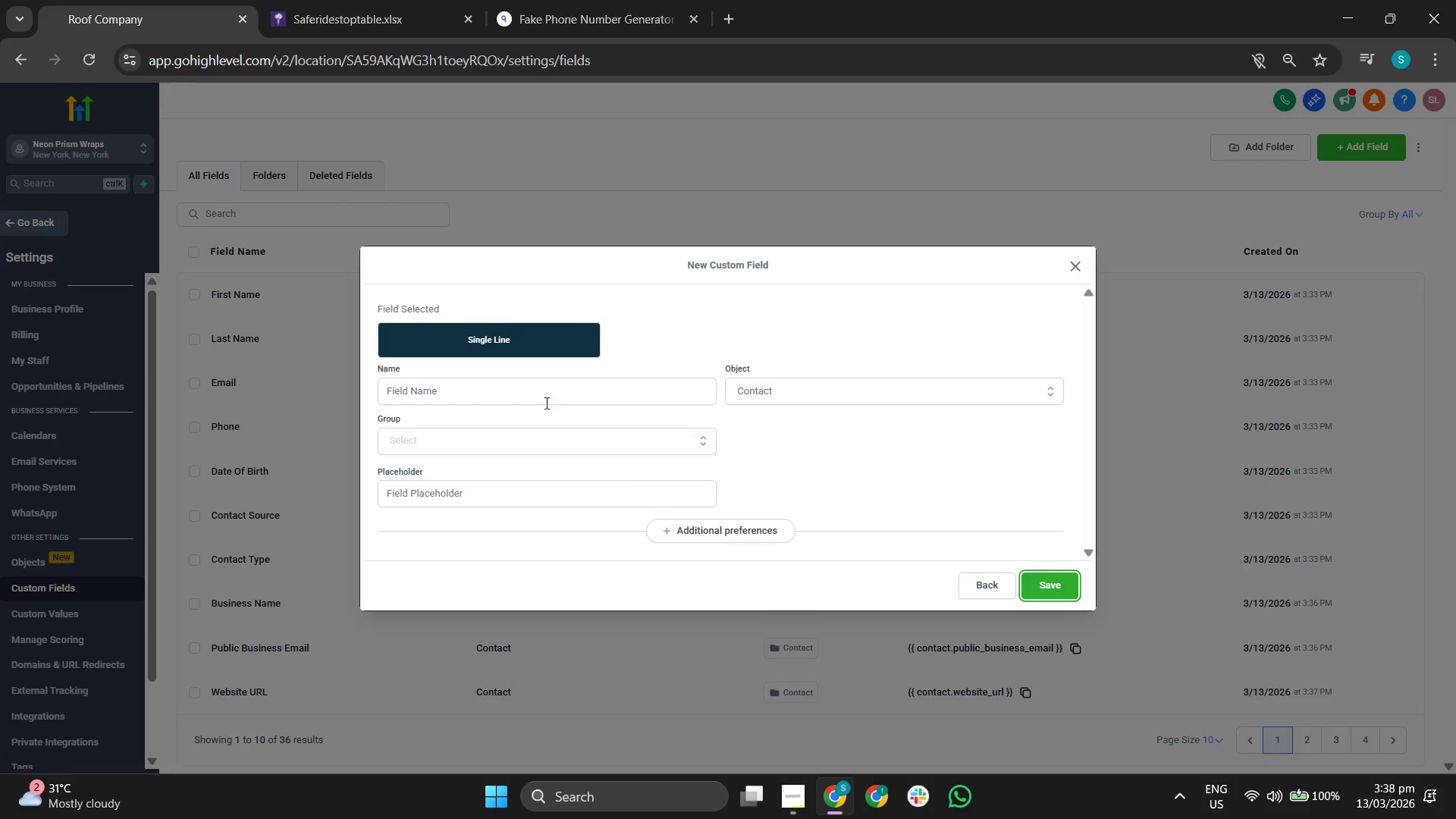 
left_click([529, 397])
 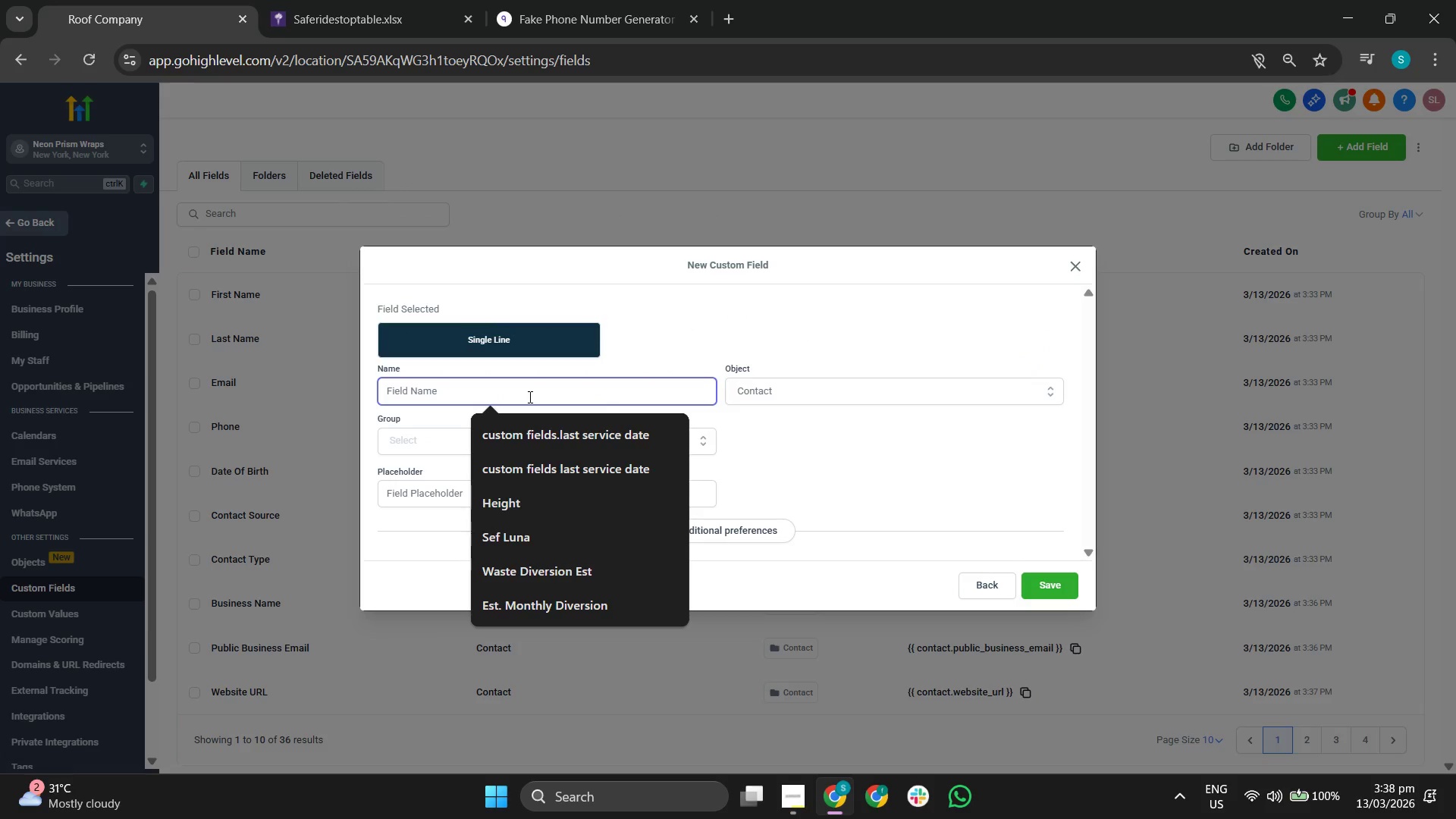 
type(name)
 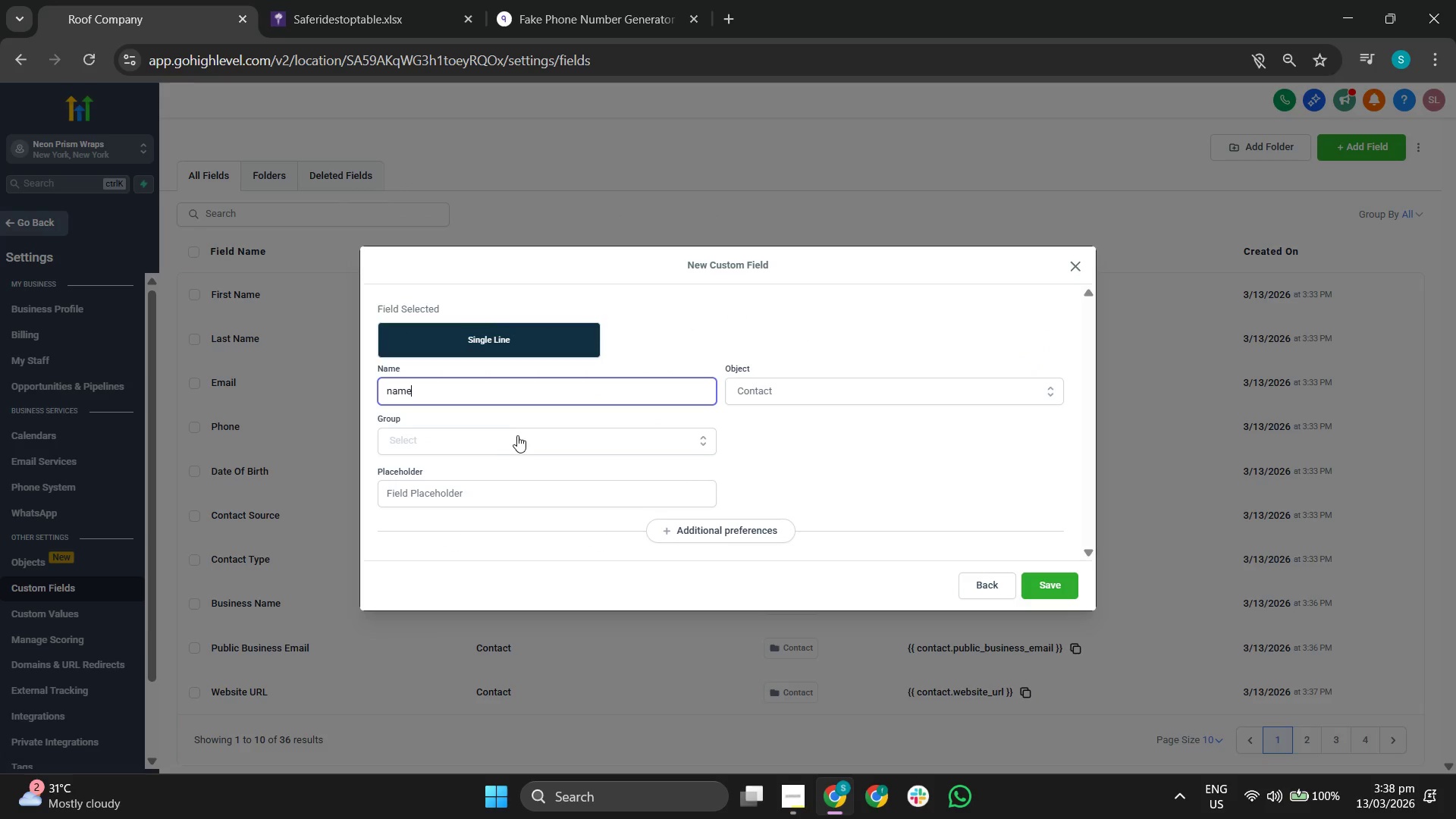 
left_click([513, 442])
 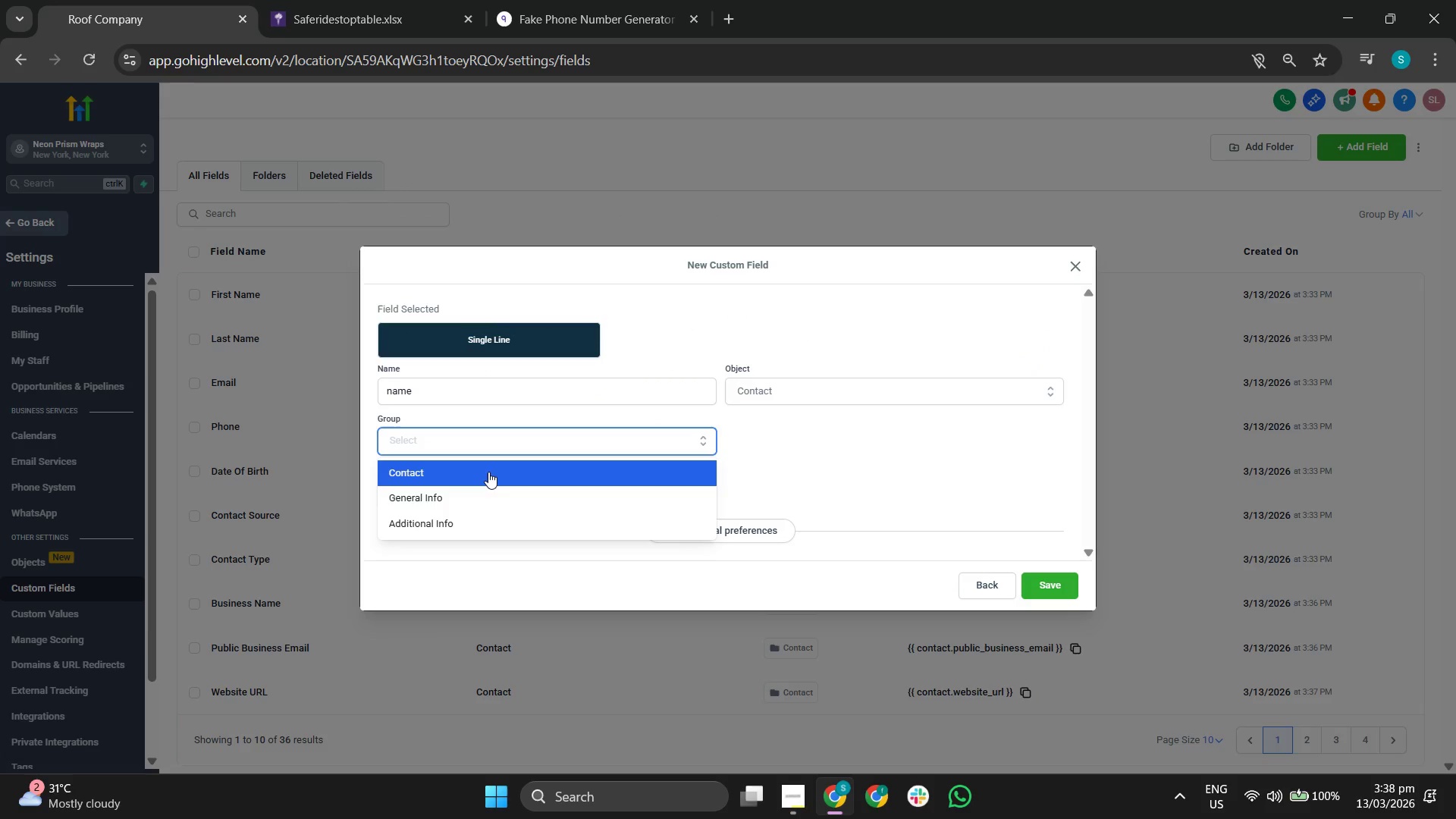 
left_click([488, 472])